 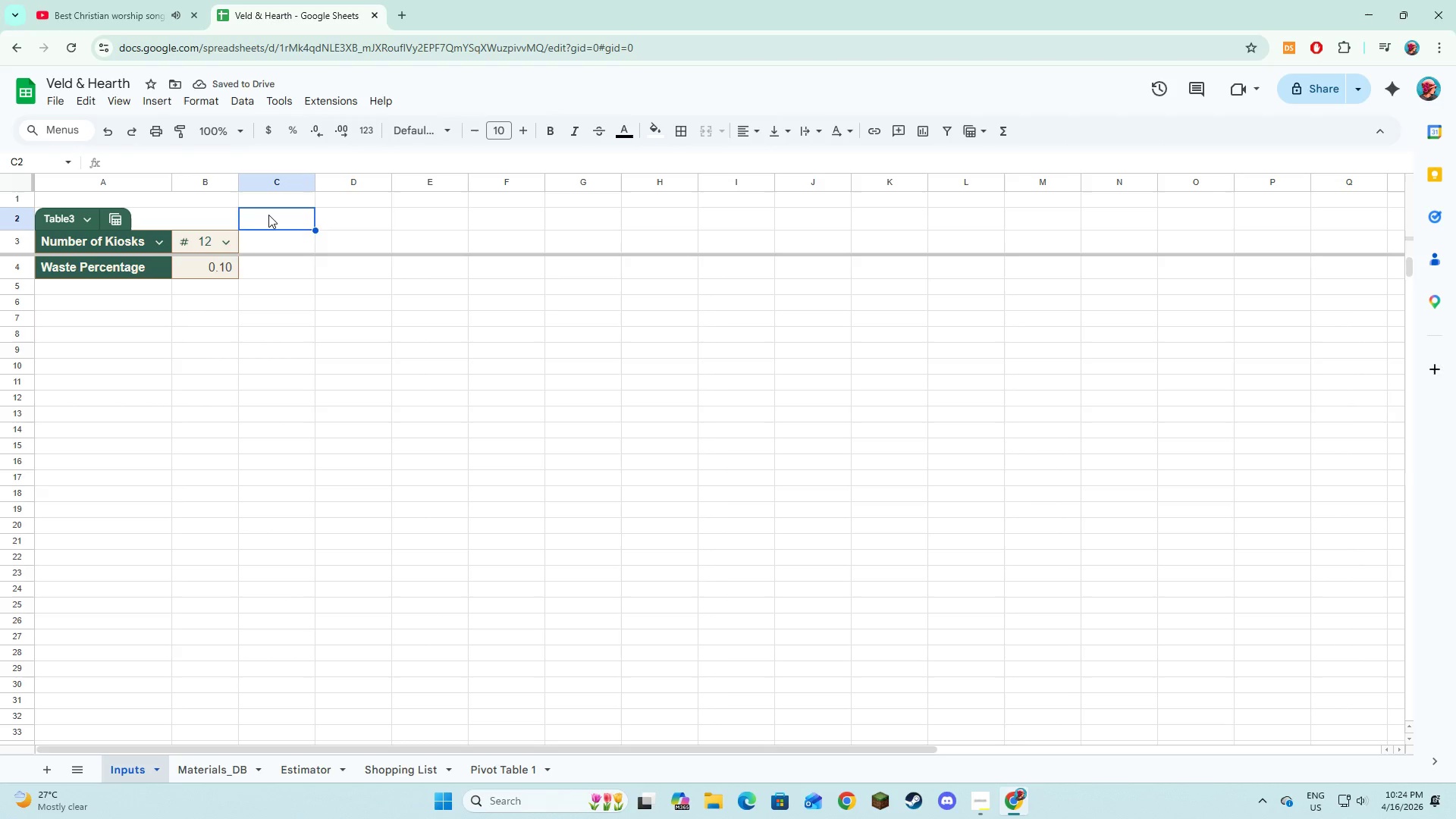 
key(Control+Z)
 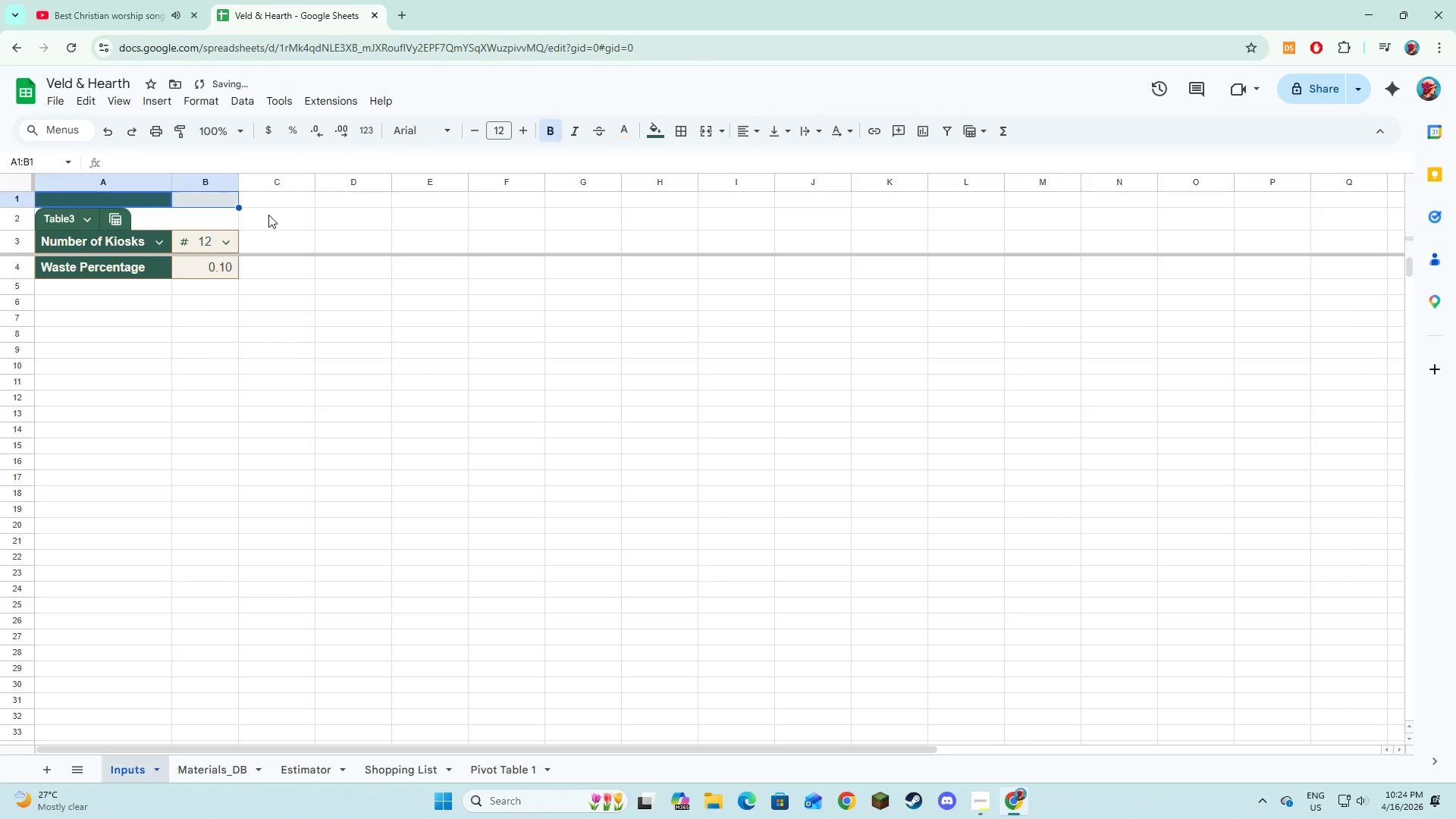 
key(Control+Z)
 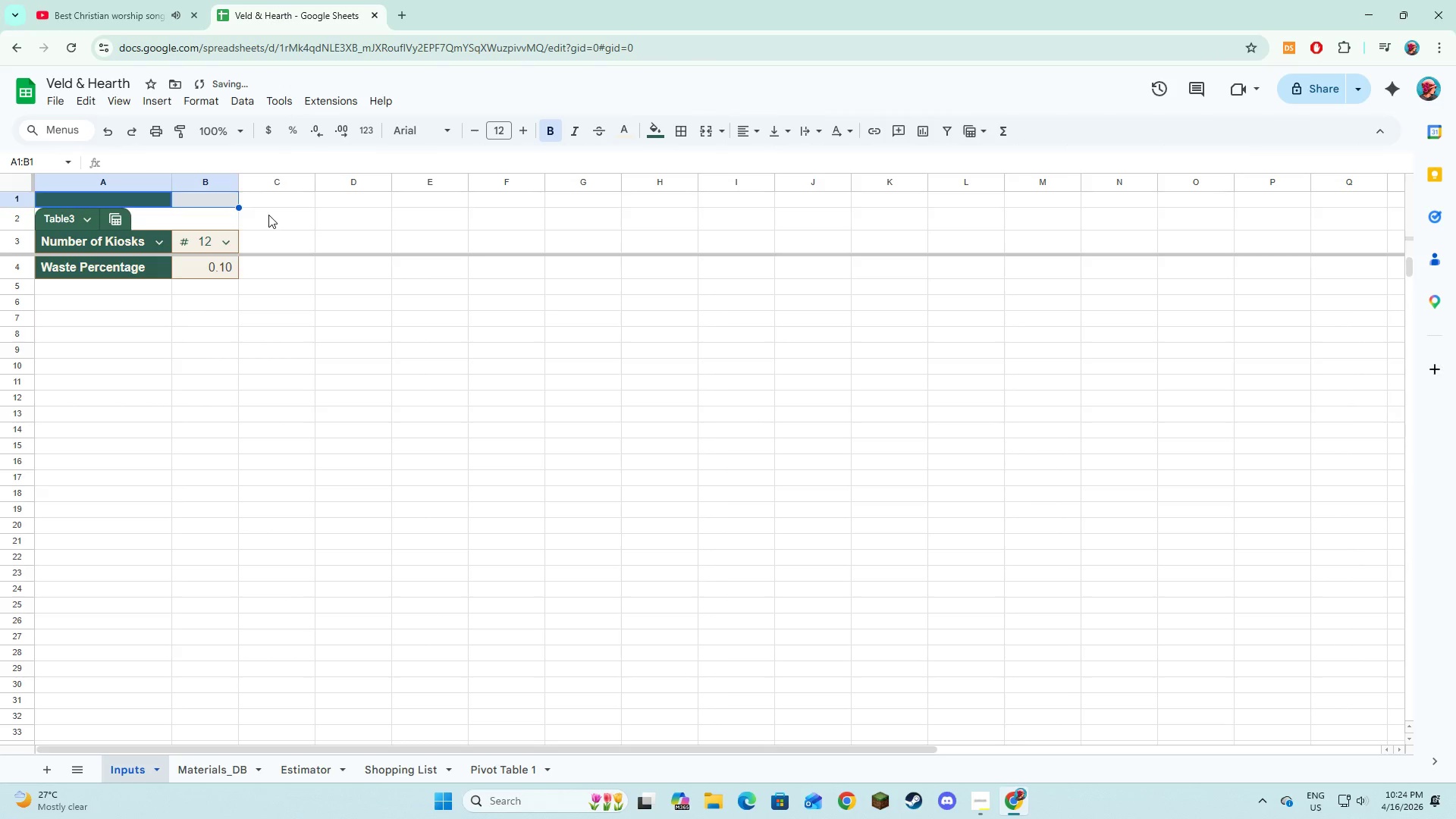 
key(Control+Z)
 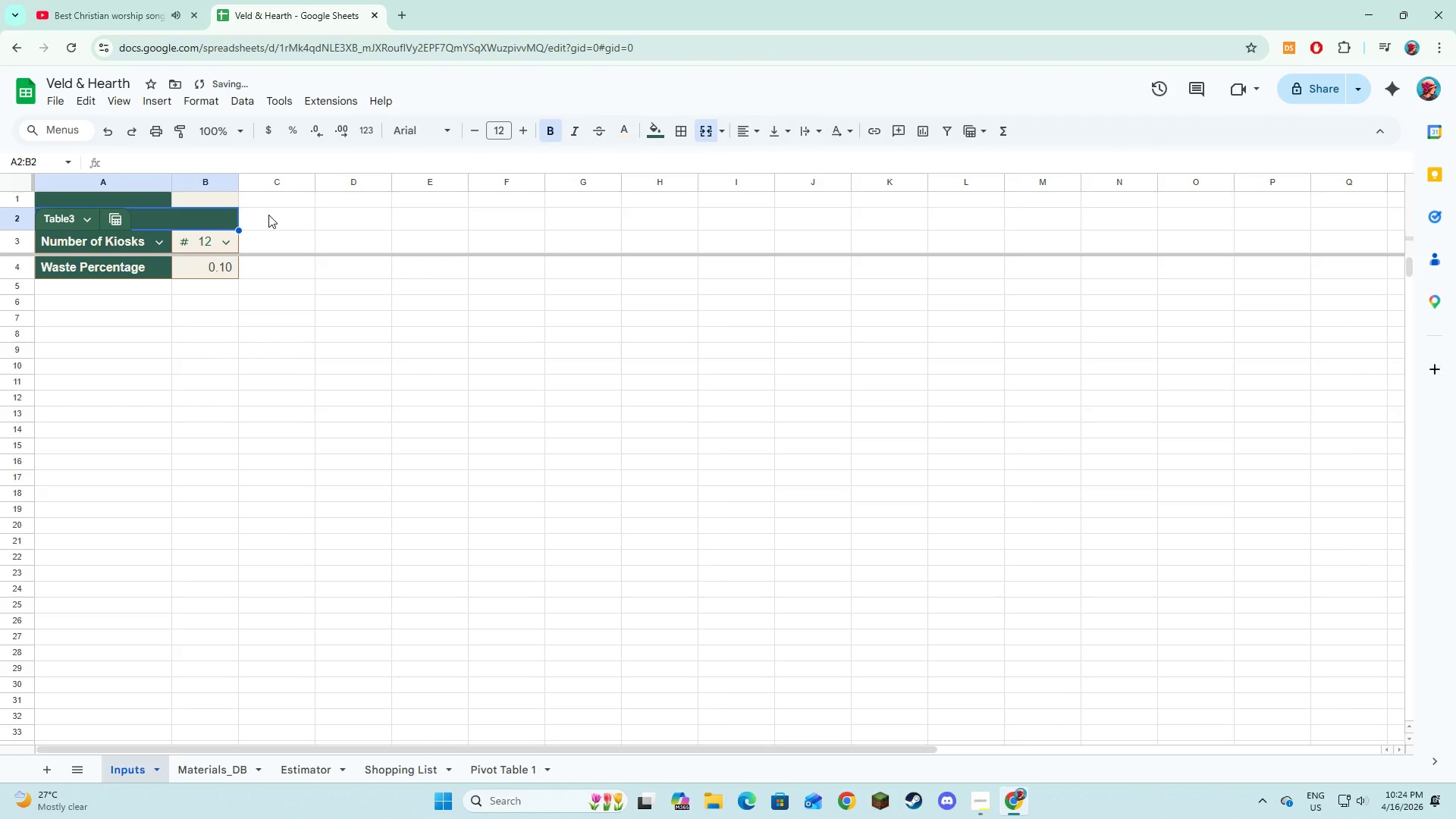 
key(Control+Z)
 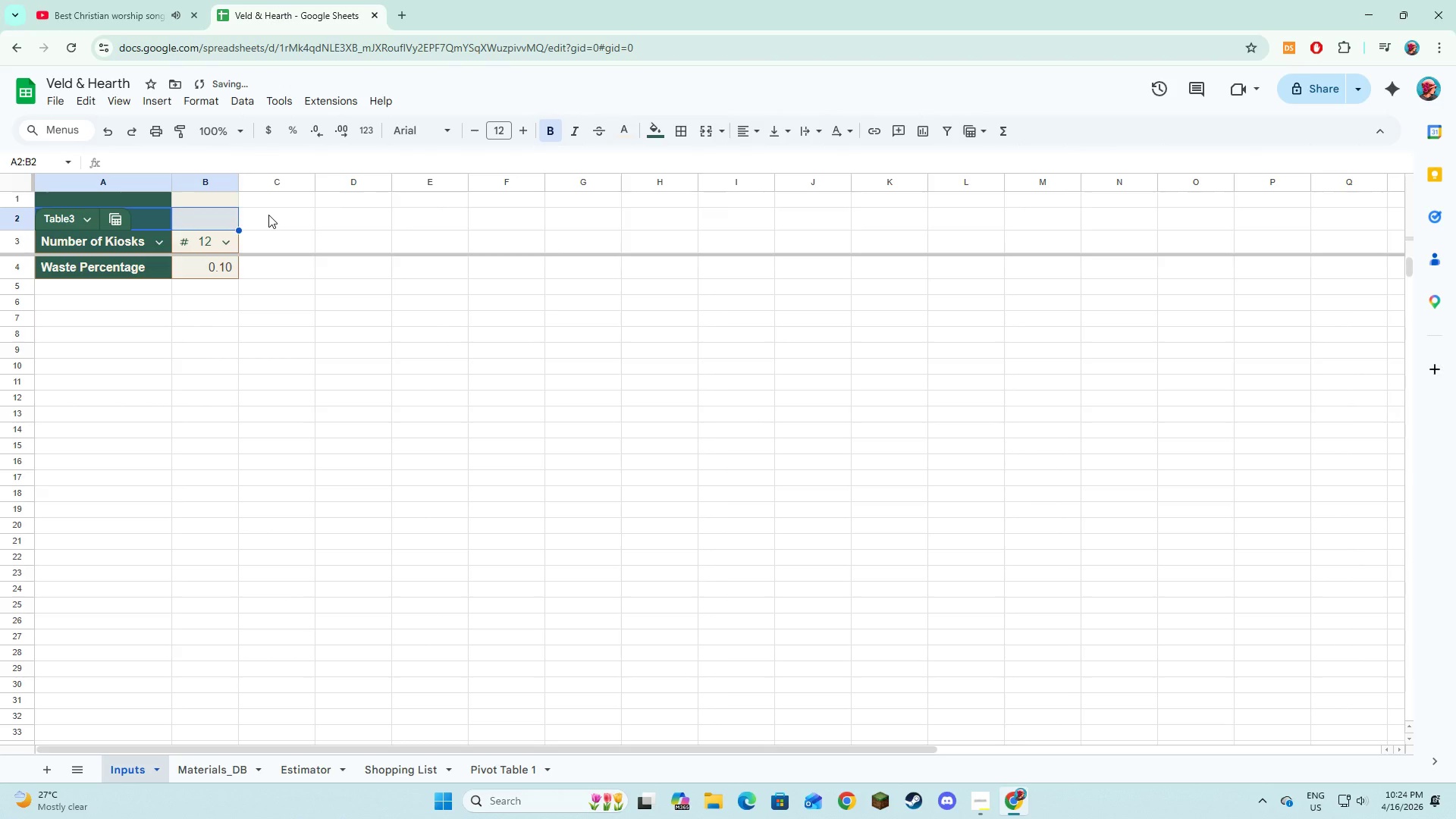 
key(Control+Z)
 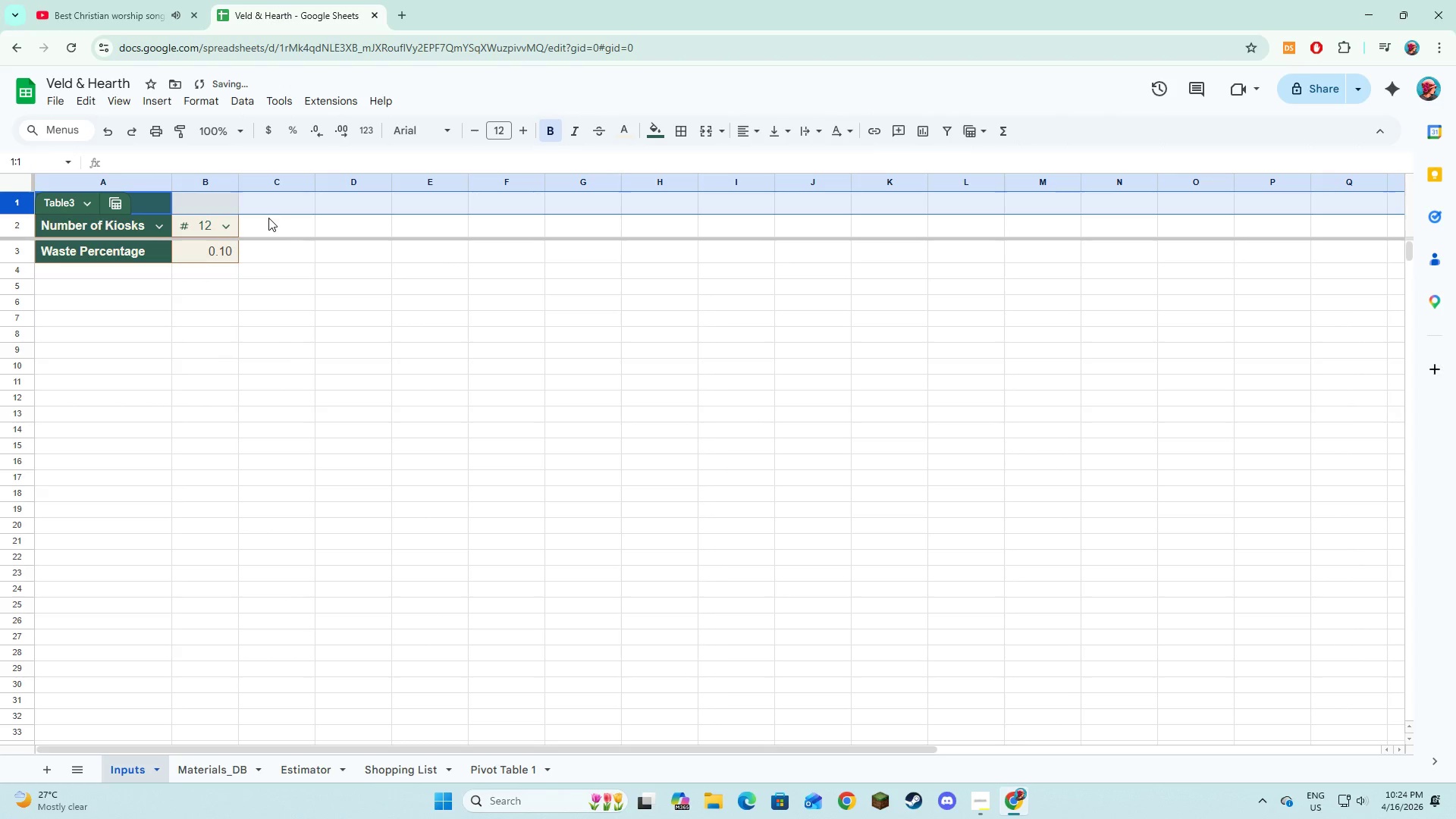 
key(Control+Z)
 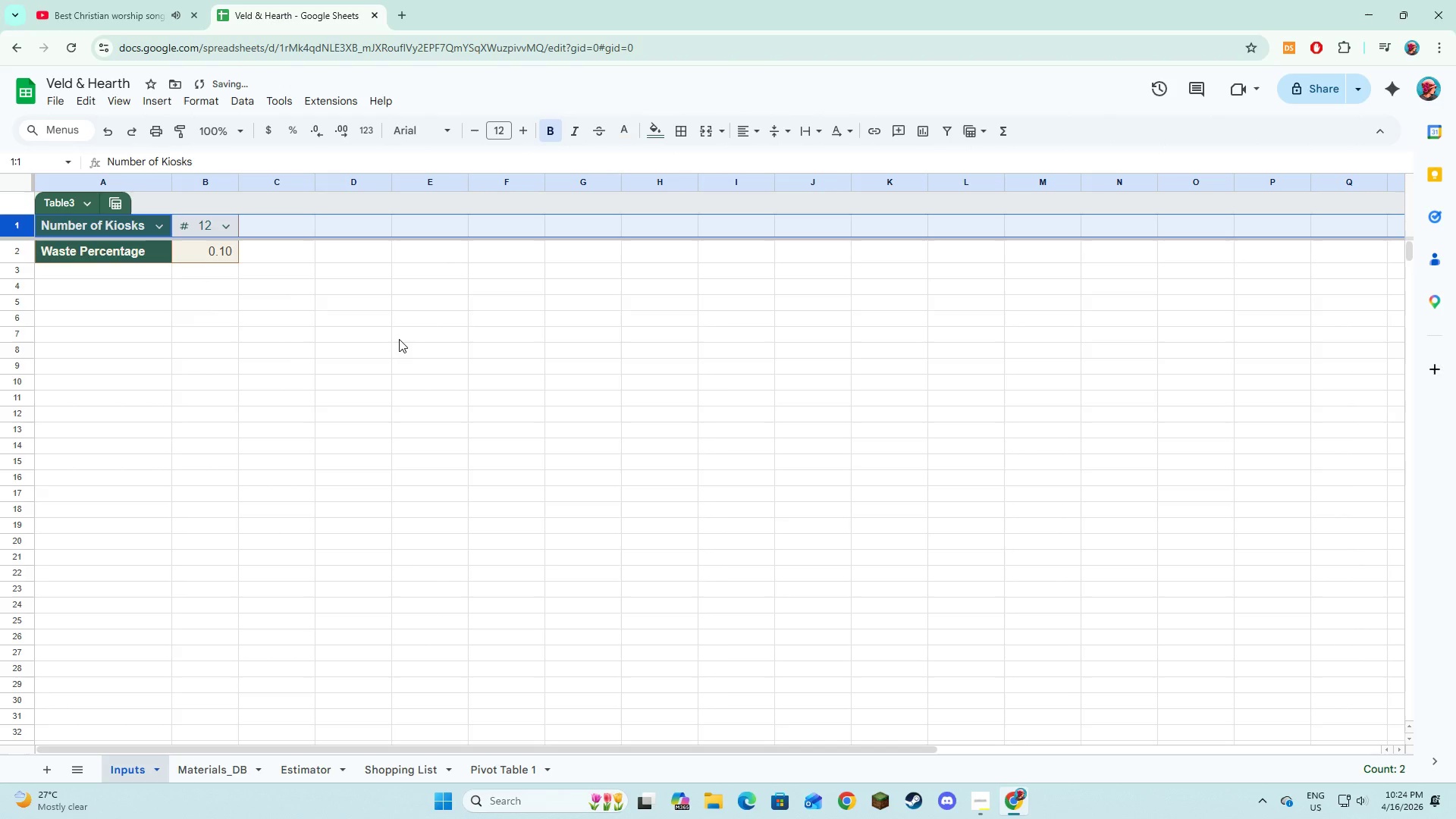 
key(Control+Z)
 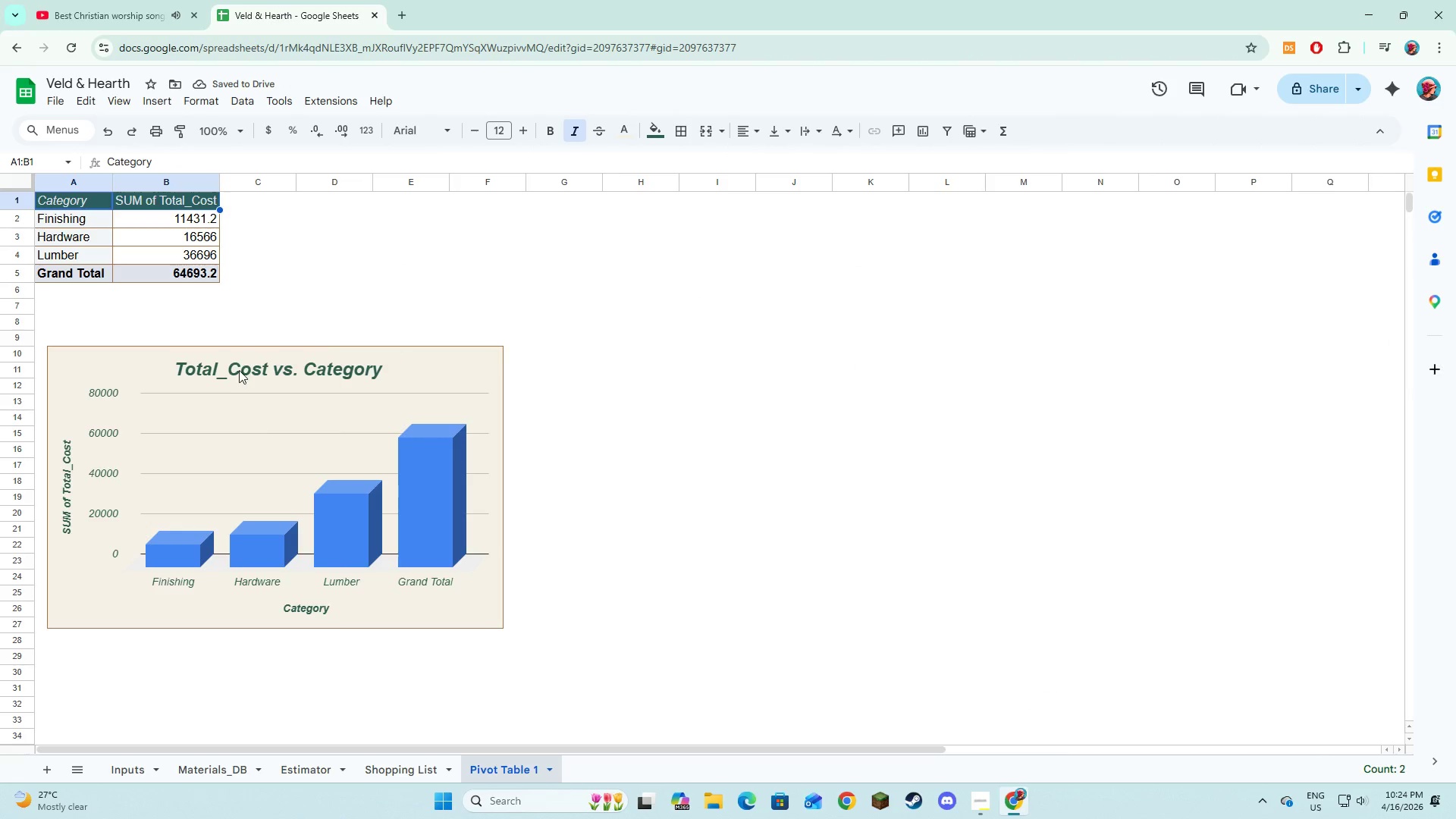 
left_click([137, 776])
 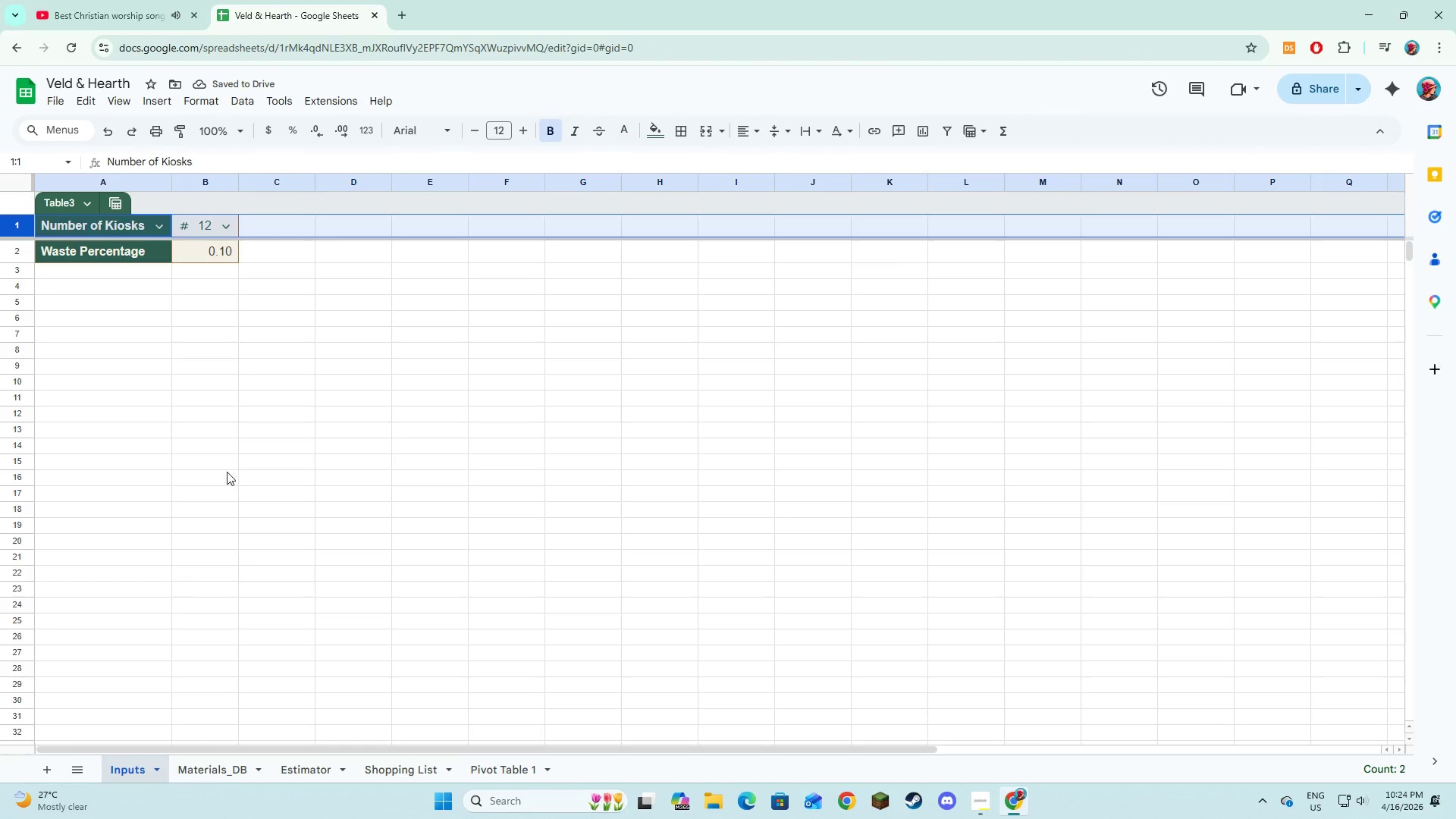 
left_click([236, 461])
 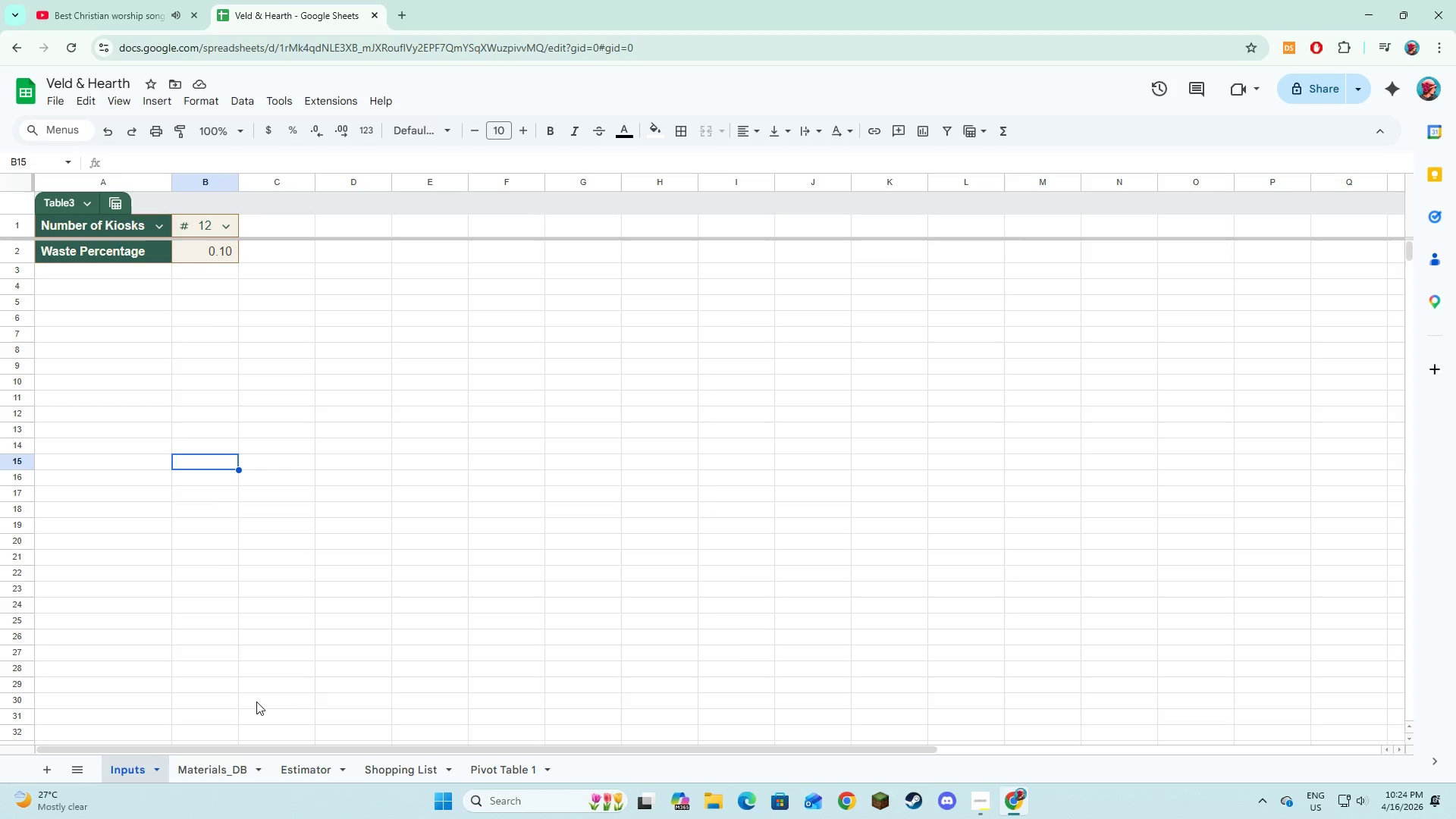 
left_click([233, 764])
 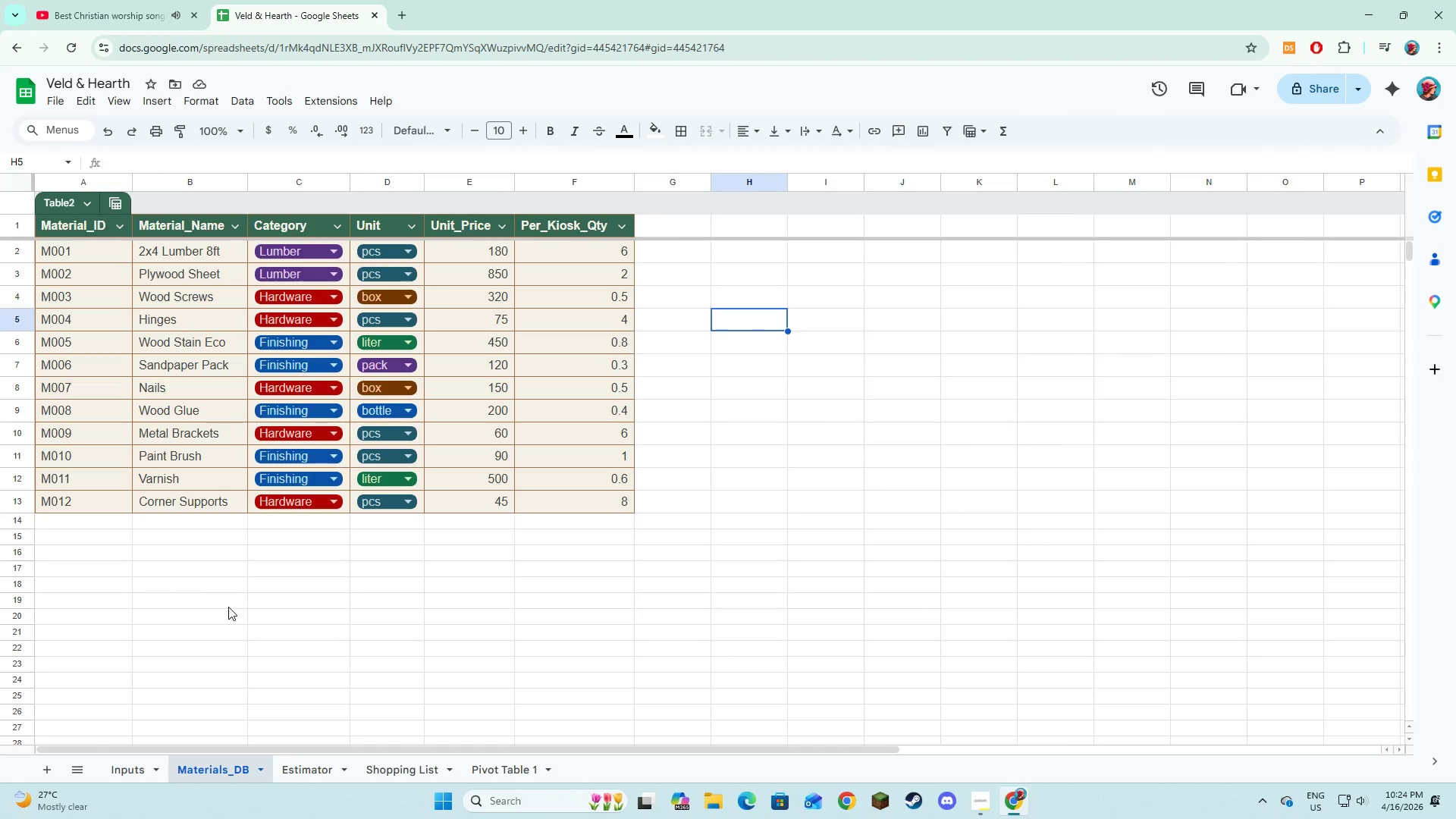 
double_click([168, 497])
 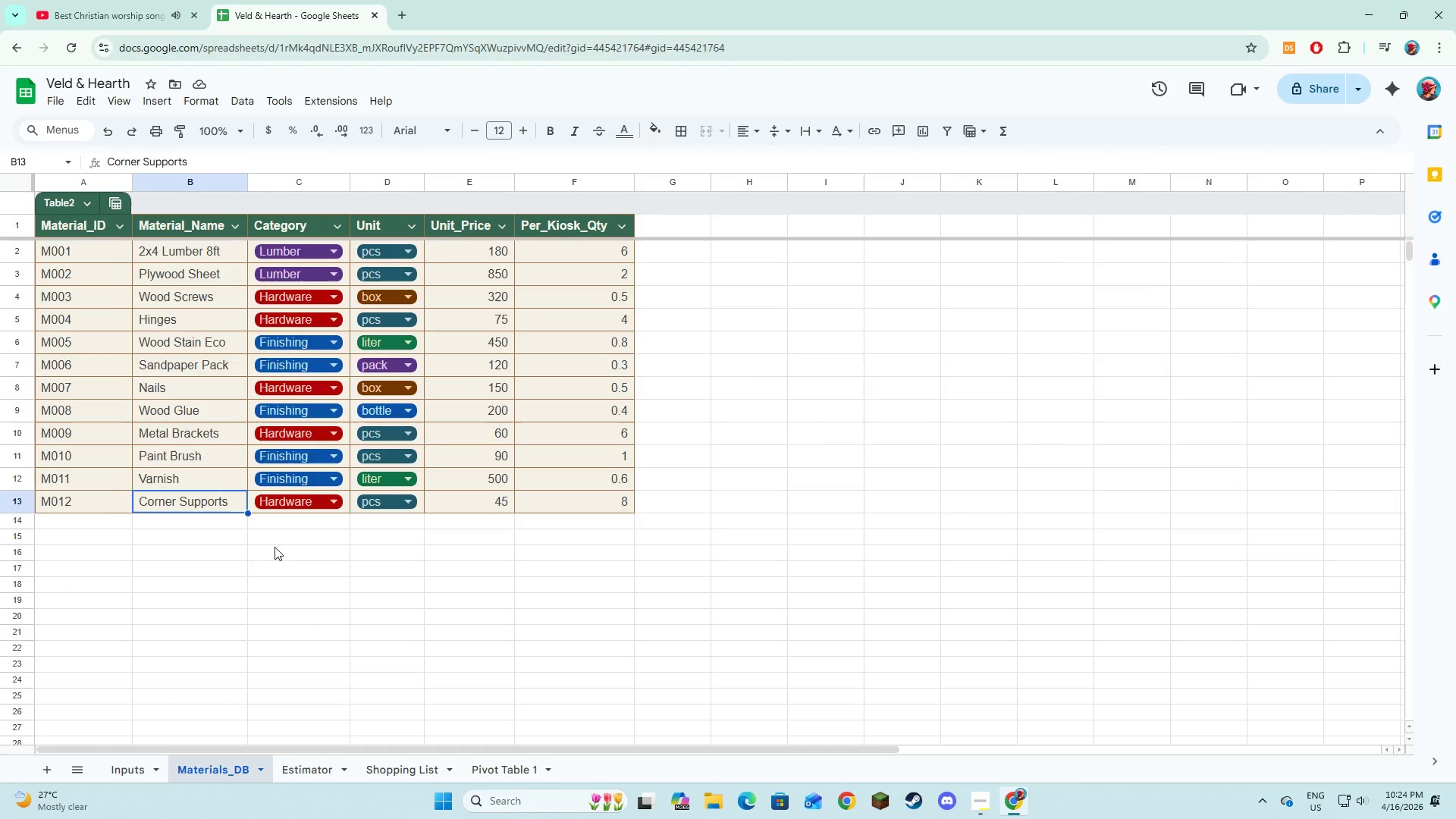 
left_click([275, 547])
 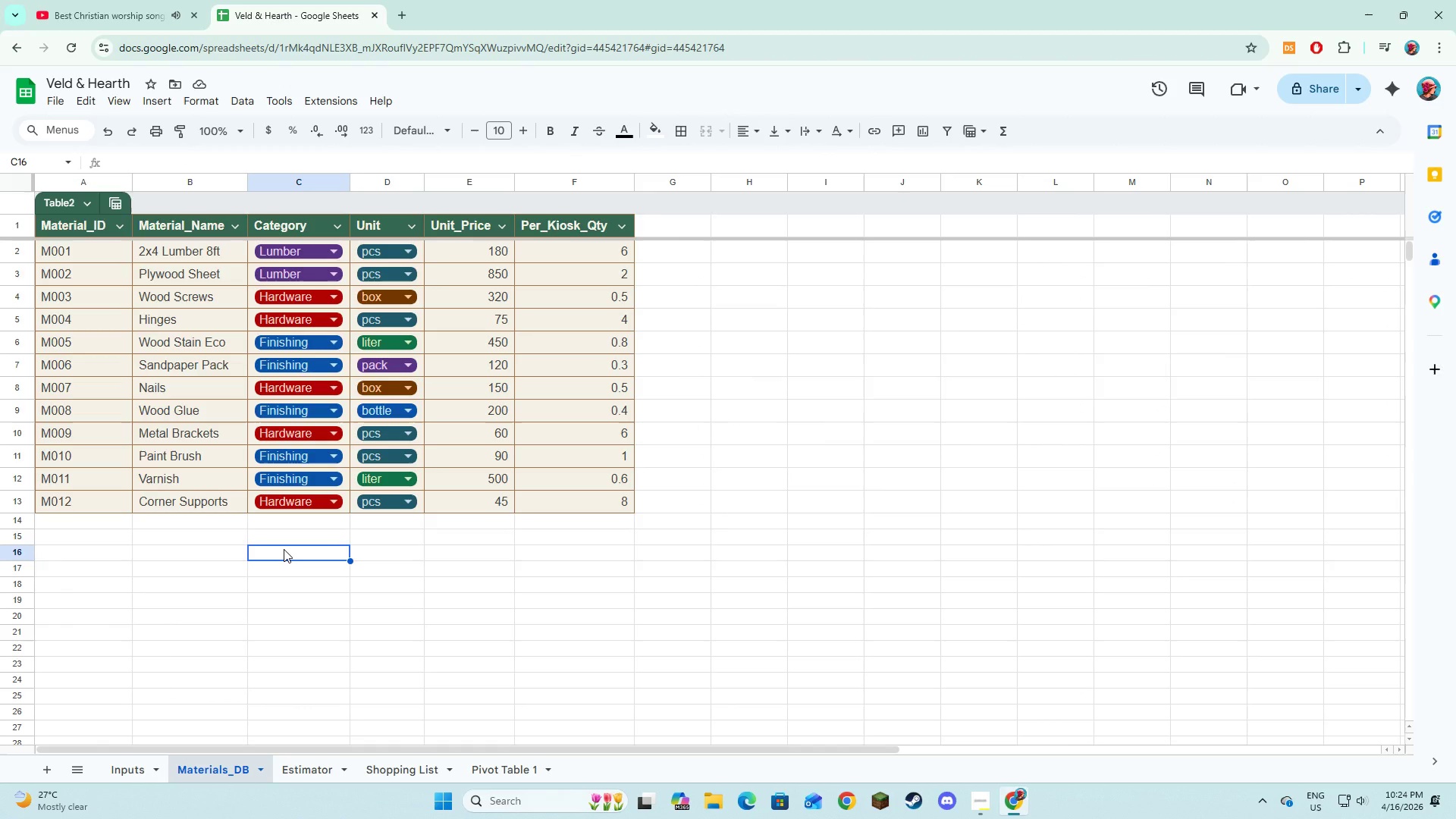 
key(Alt+AltLeft)
 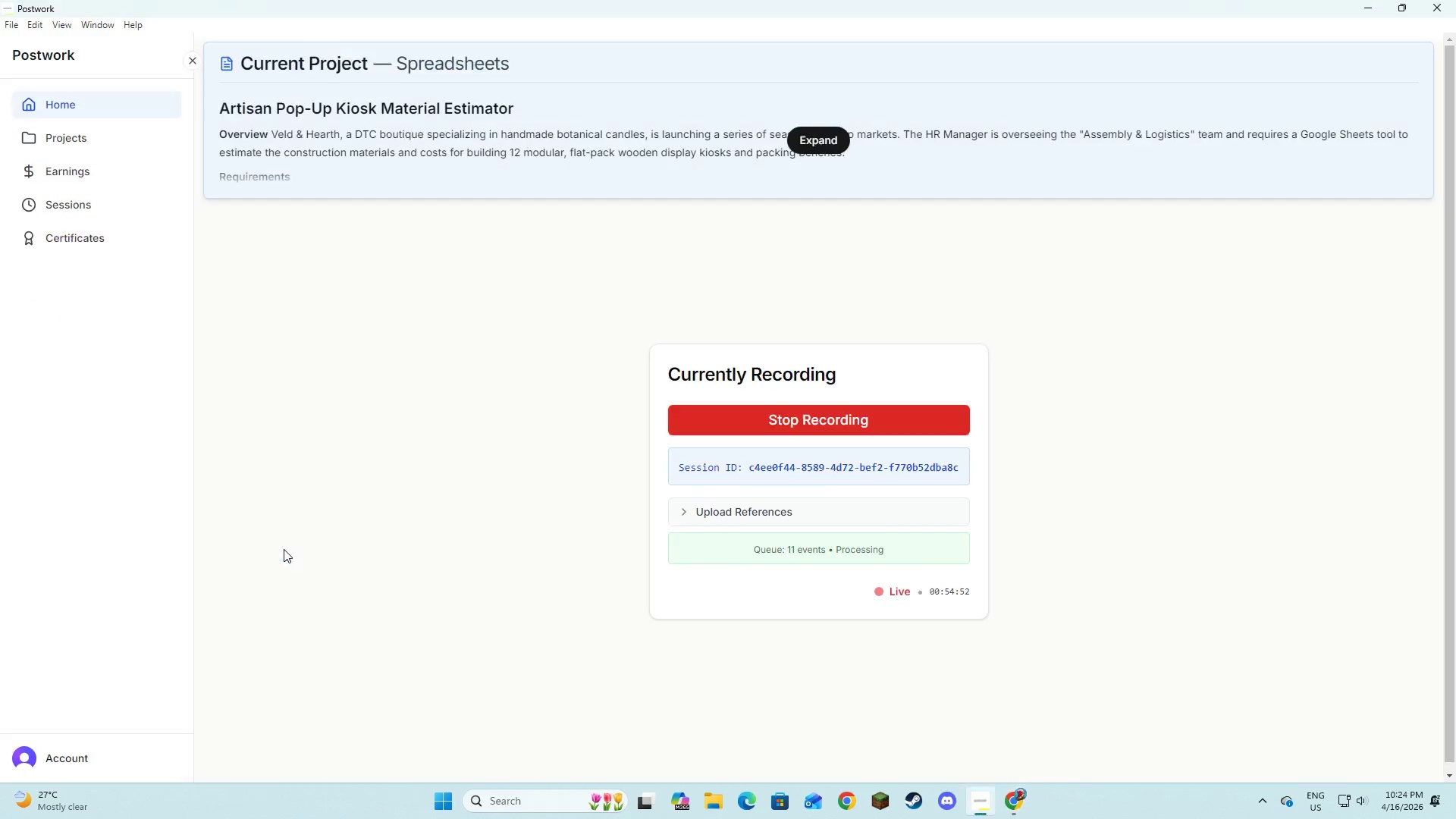 
key(Alt+Tab)